 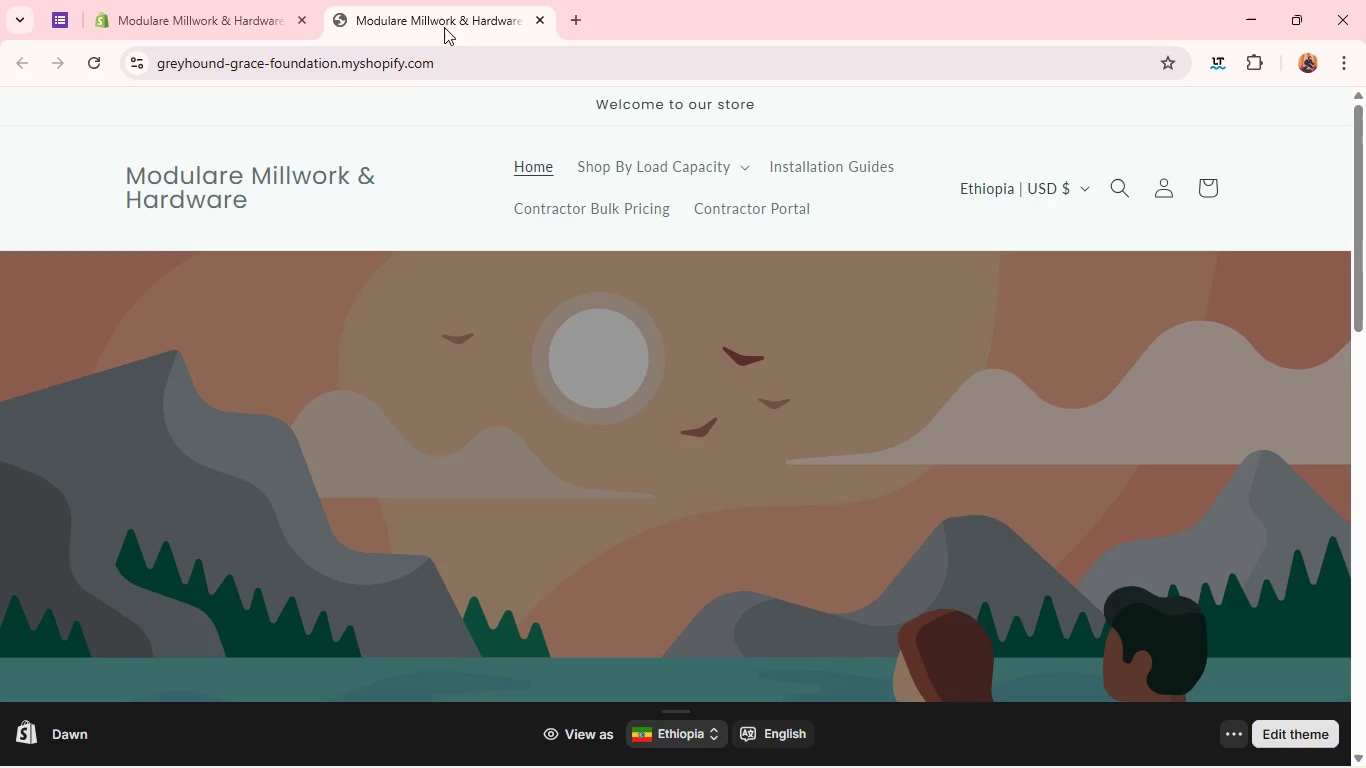 
left_click([402, 74])
 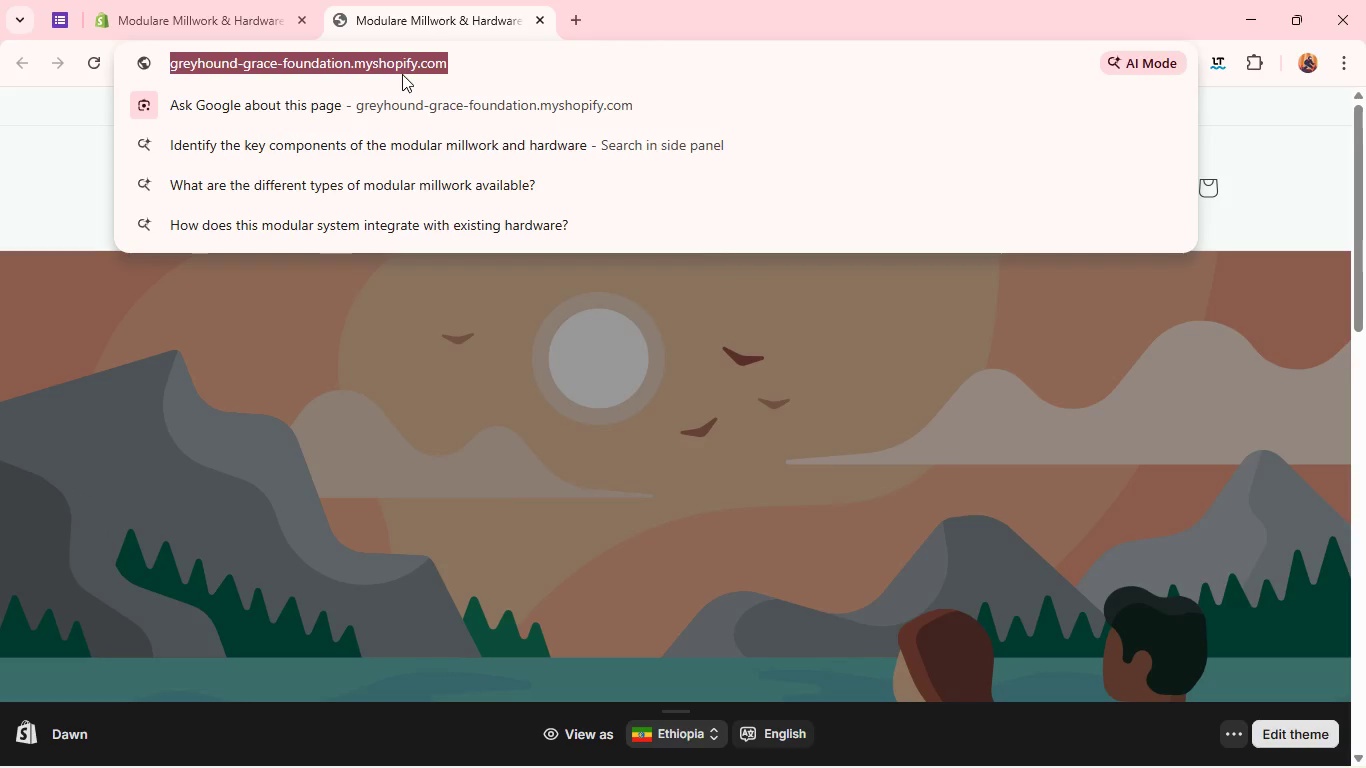 
key(Enter)
 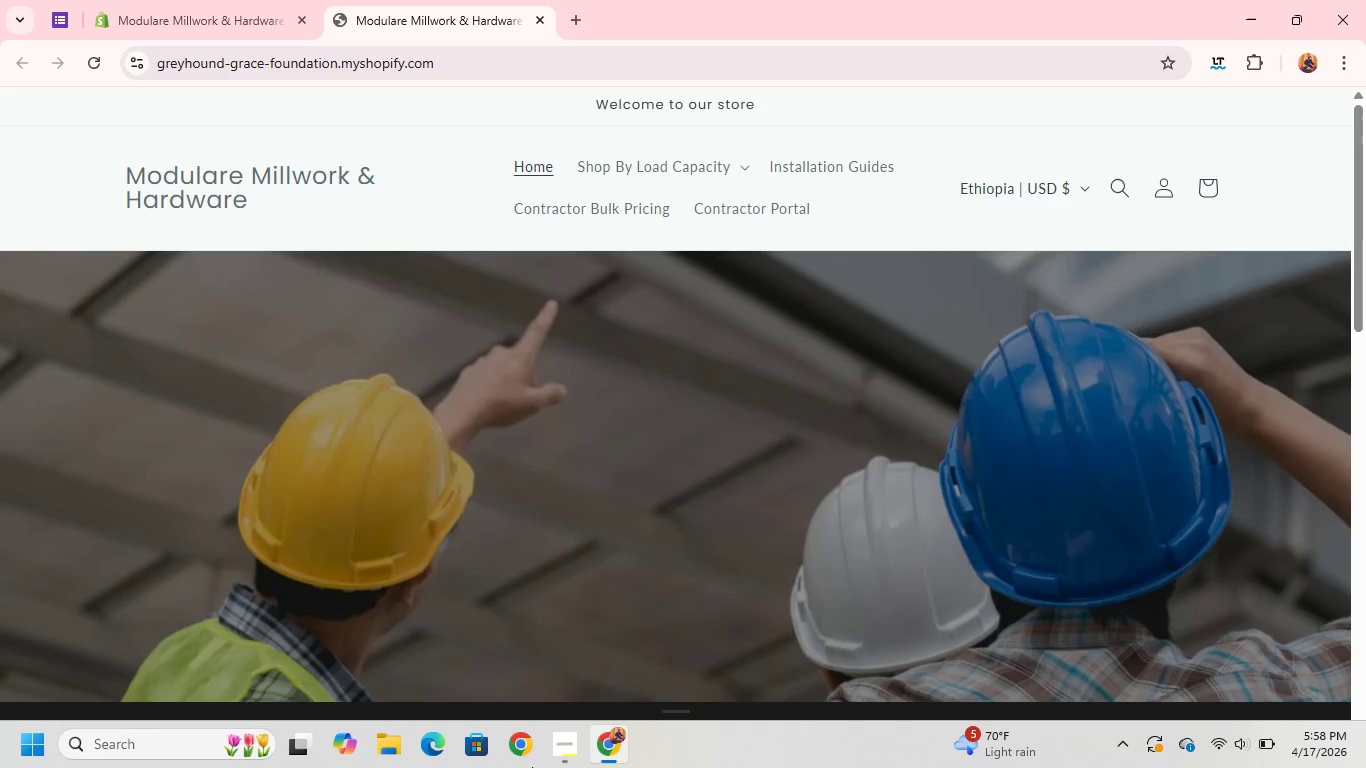 
wait(15.66)
 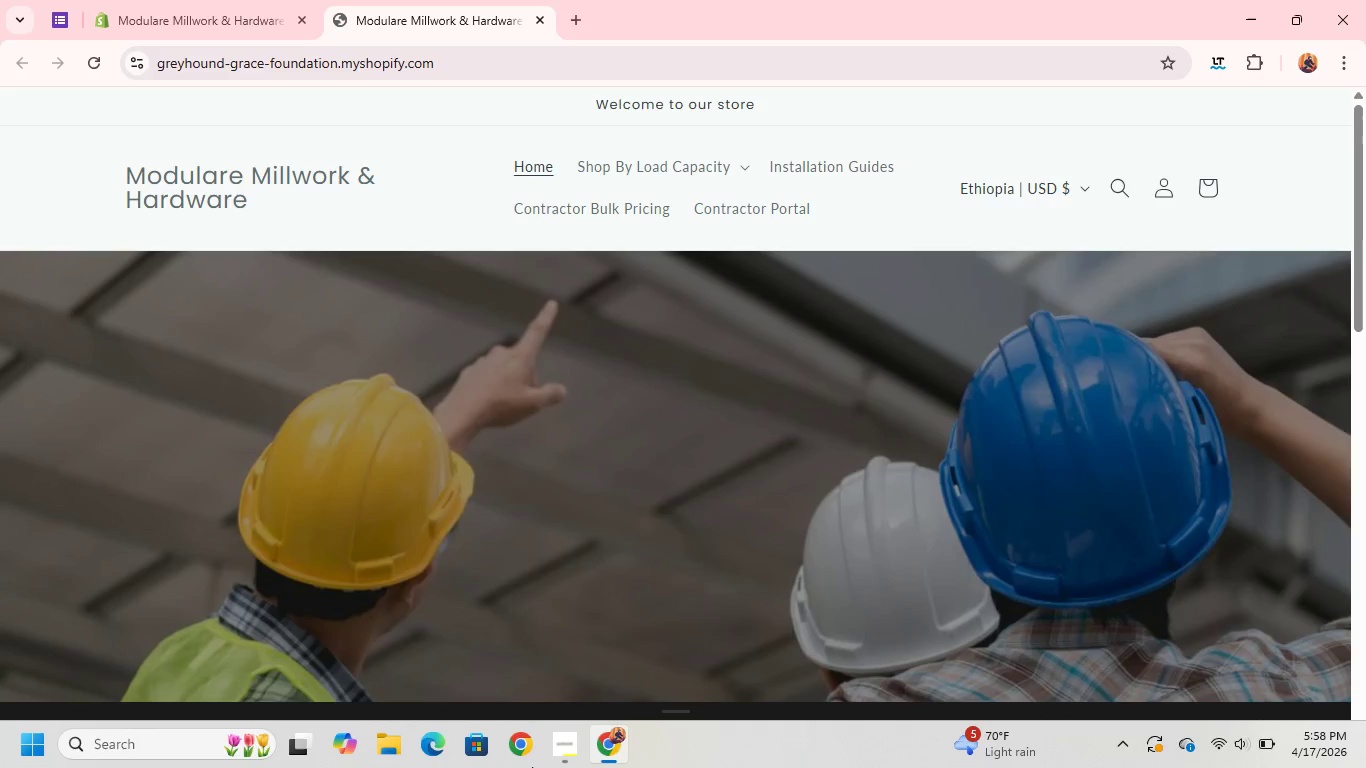 
left_click([210, 0])
 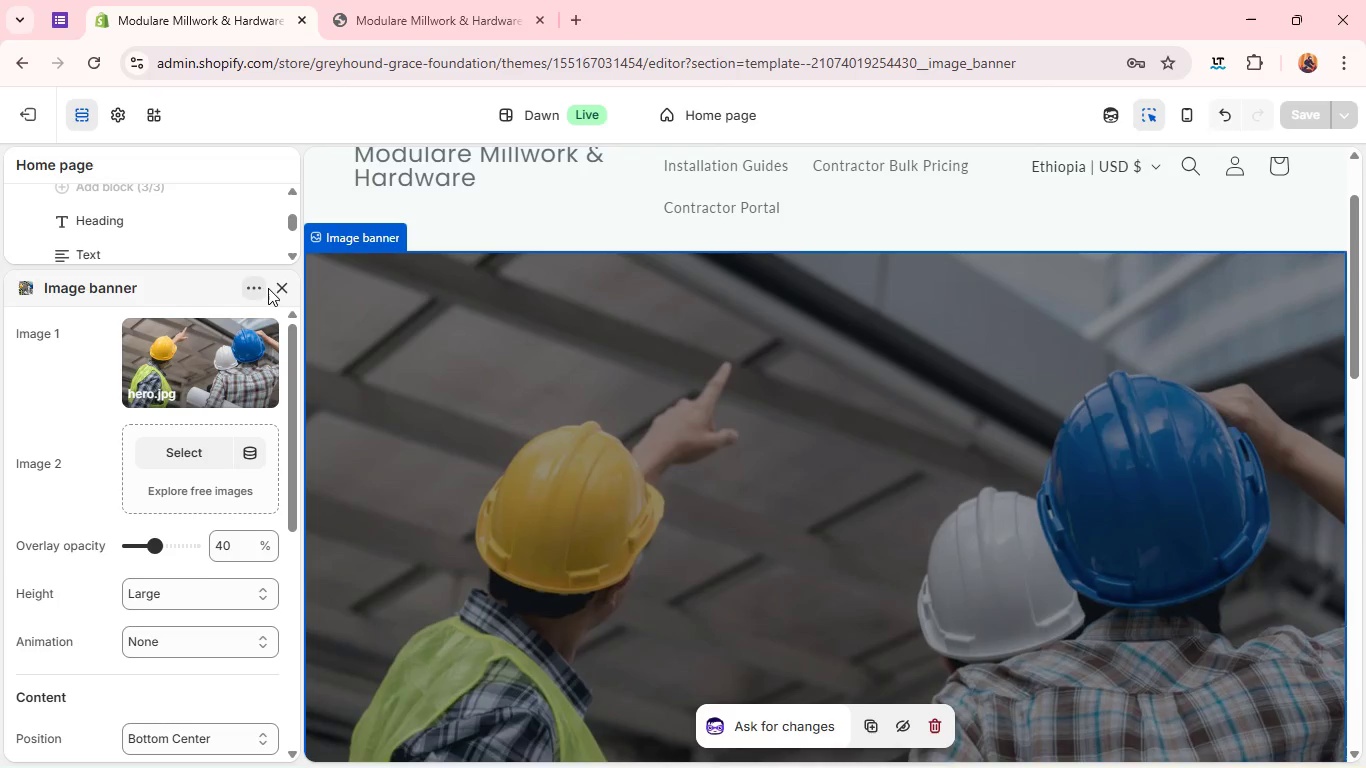 
left_click([428, 1])
 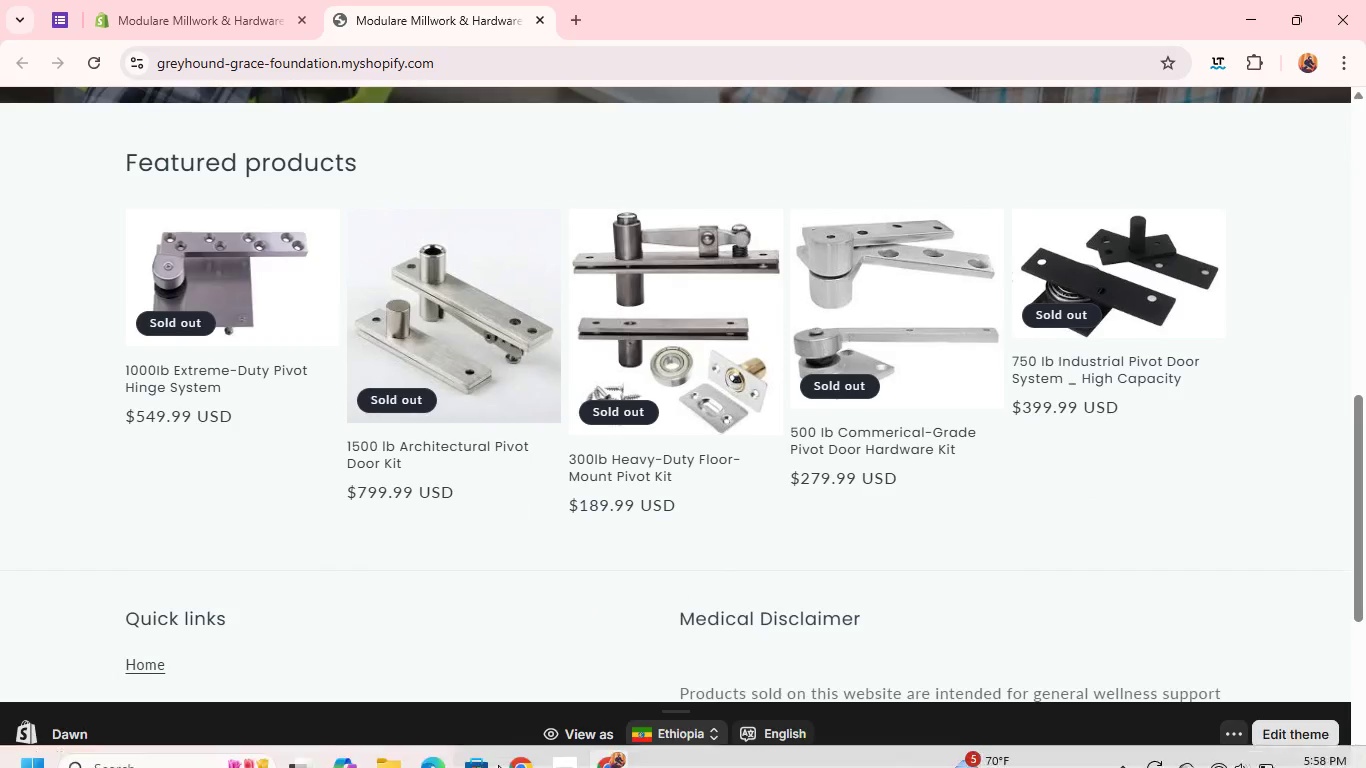 
left_click([554, 740])